 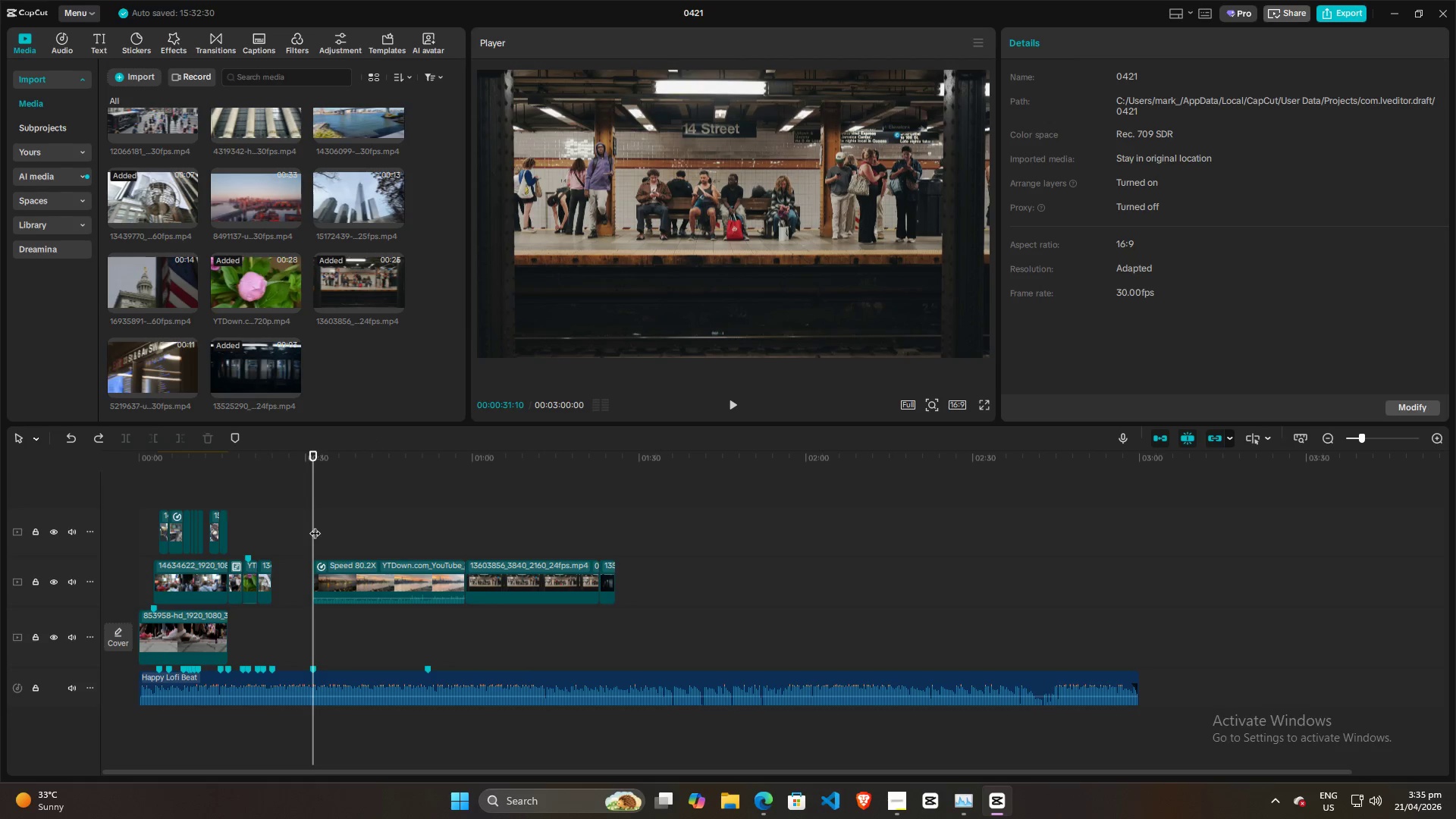 
key(Space)
 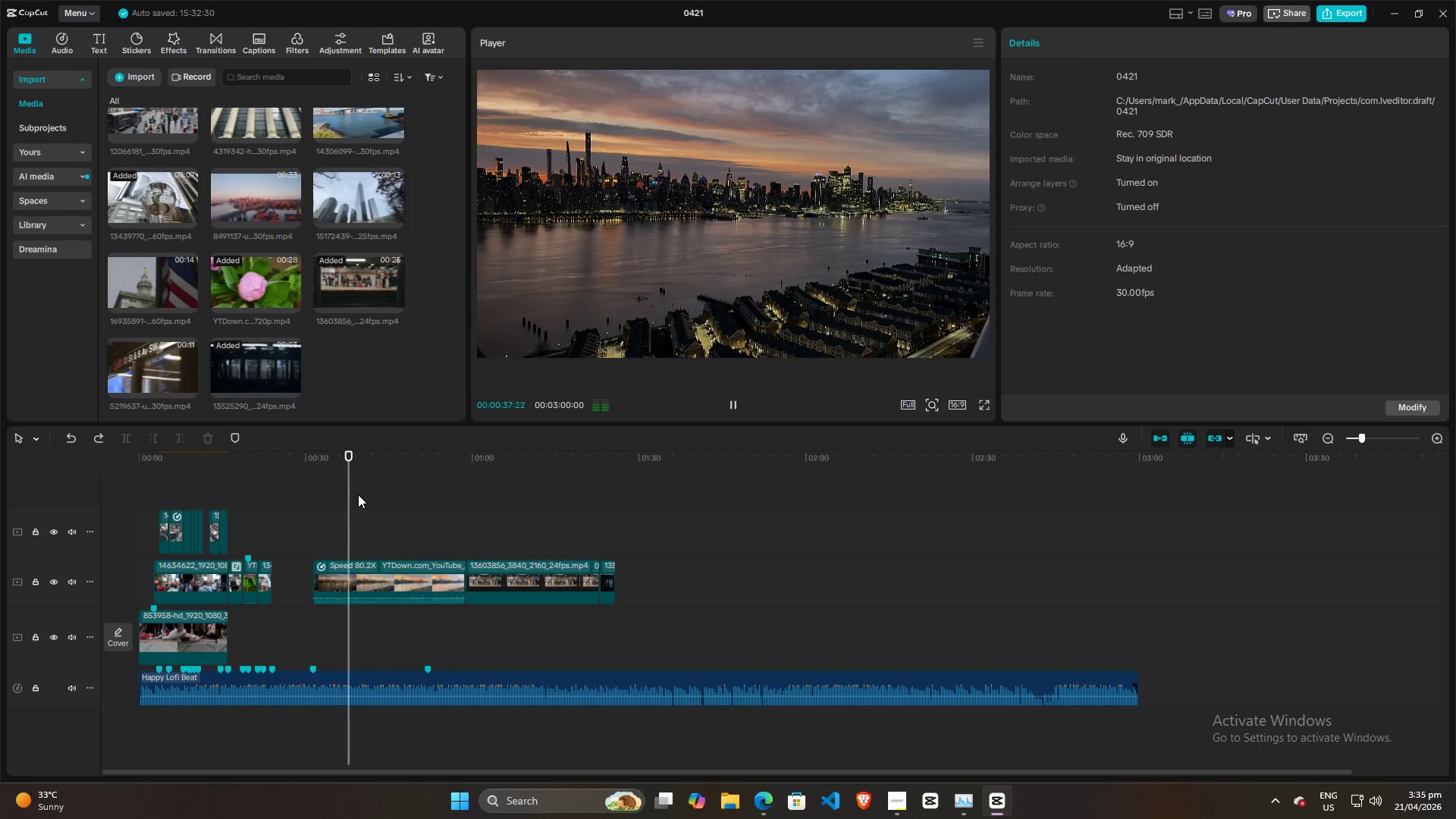 
wait(11.5)
 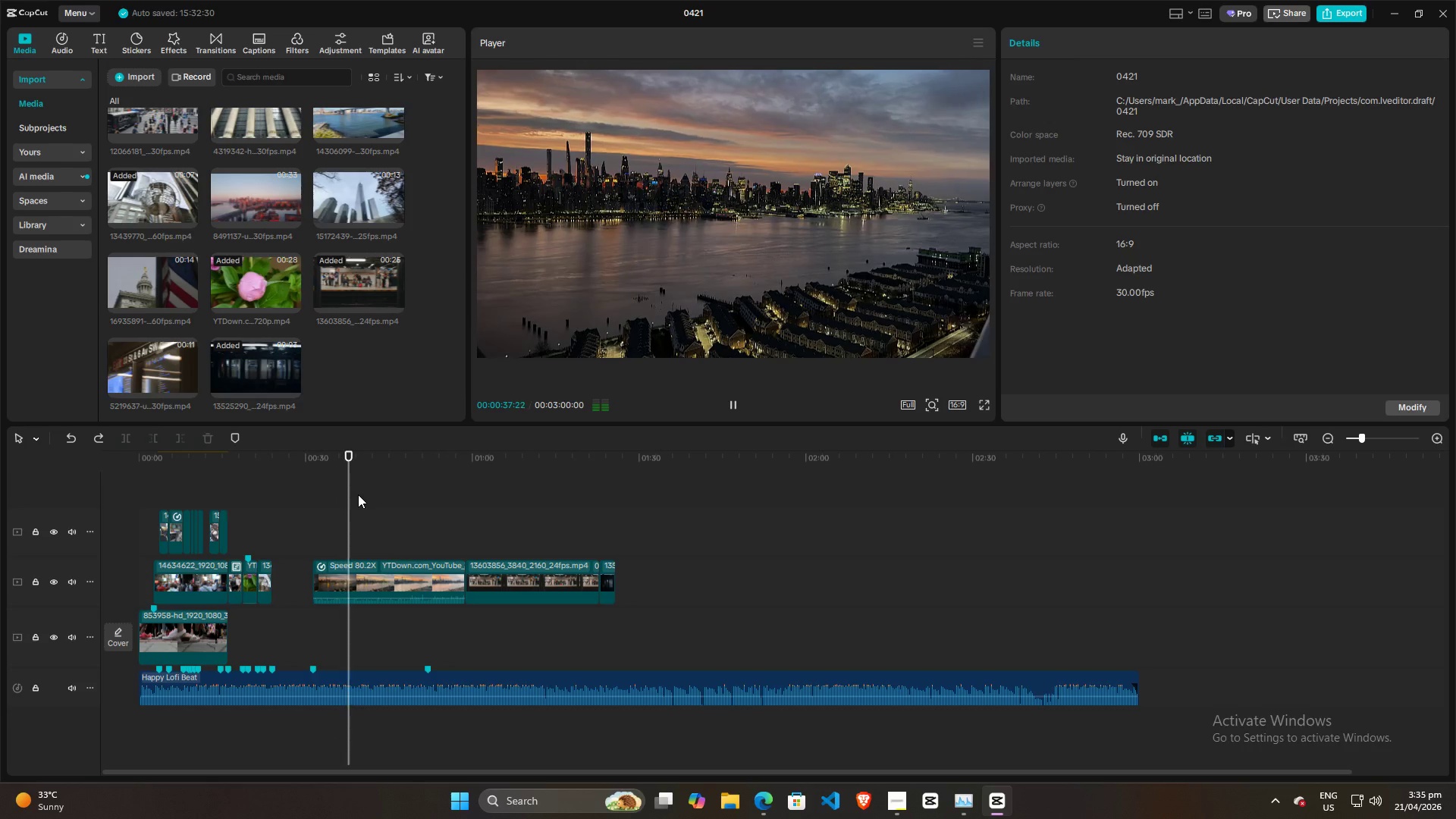 
key(Space)
 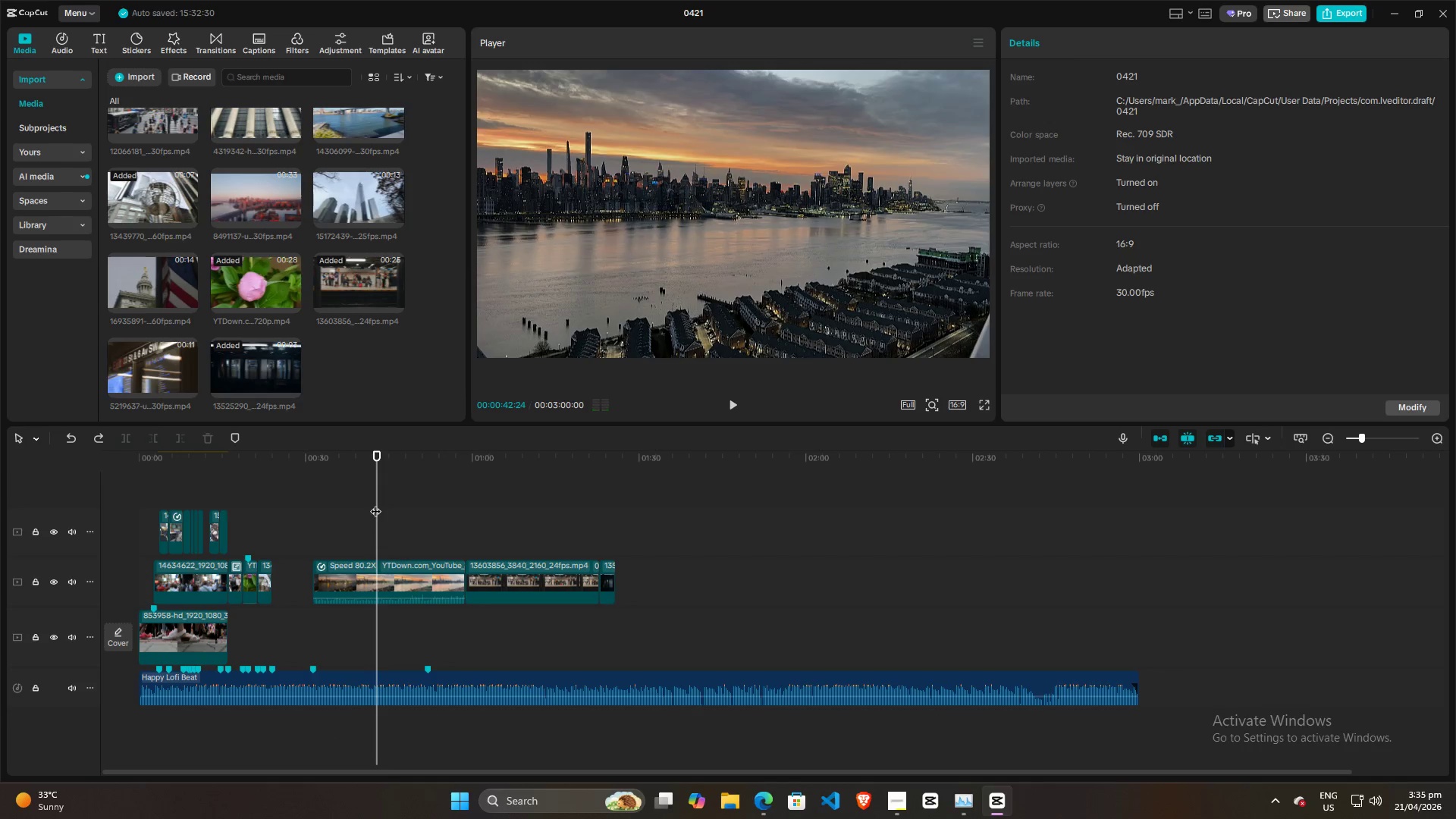 
left_click_drag(start_coordinate=[375, 504], to_coordinate=[325, 482])
 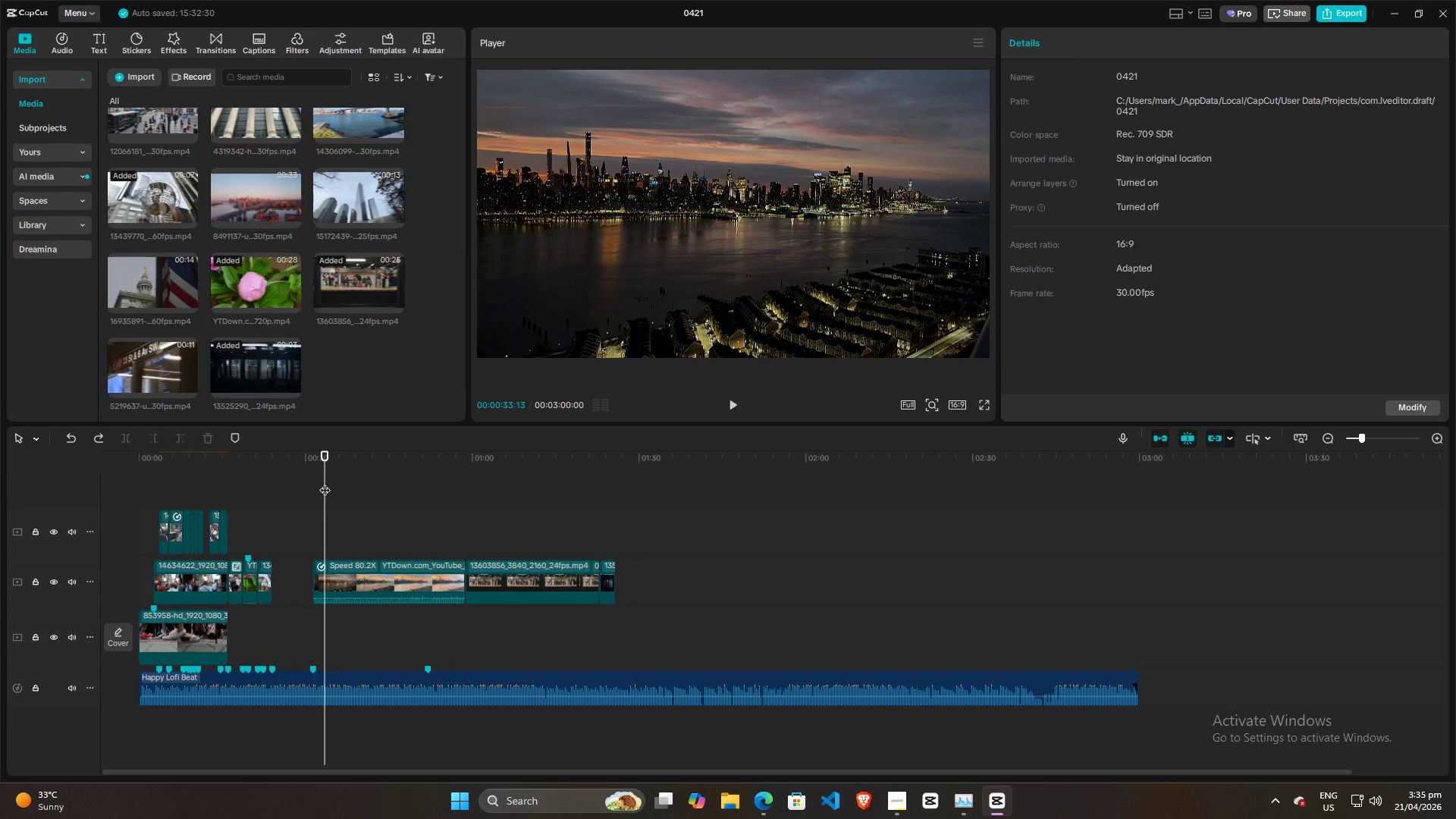 
key(Space)
 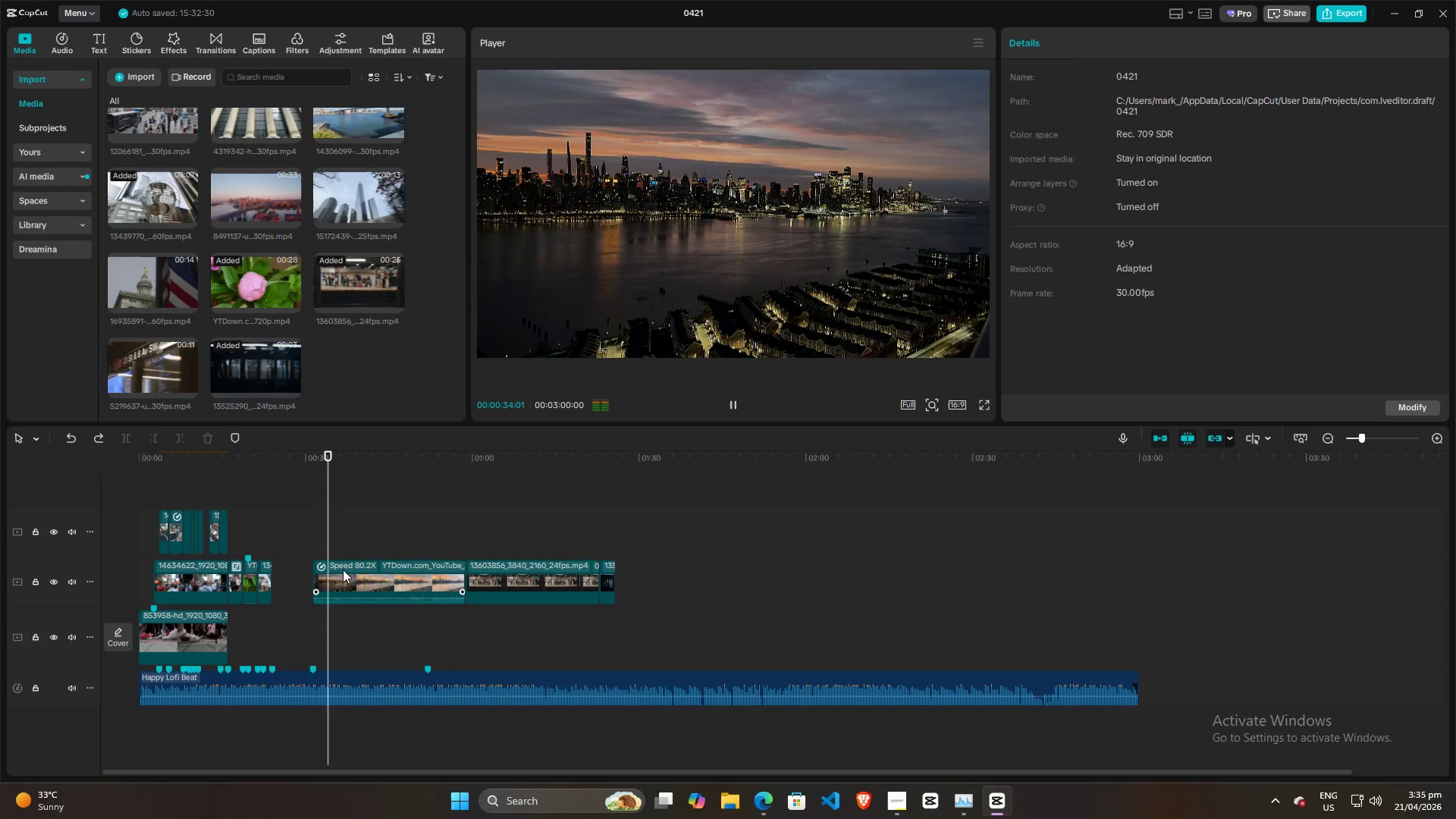 
left_click([343, 573])
 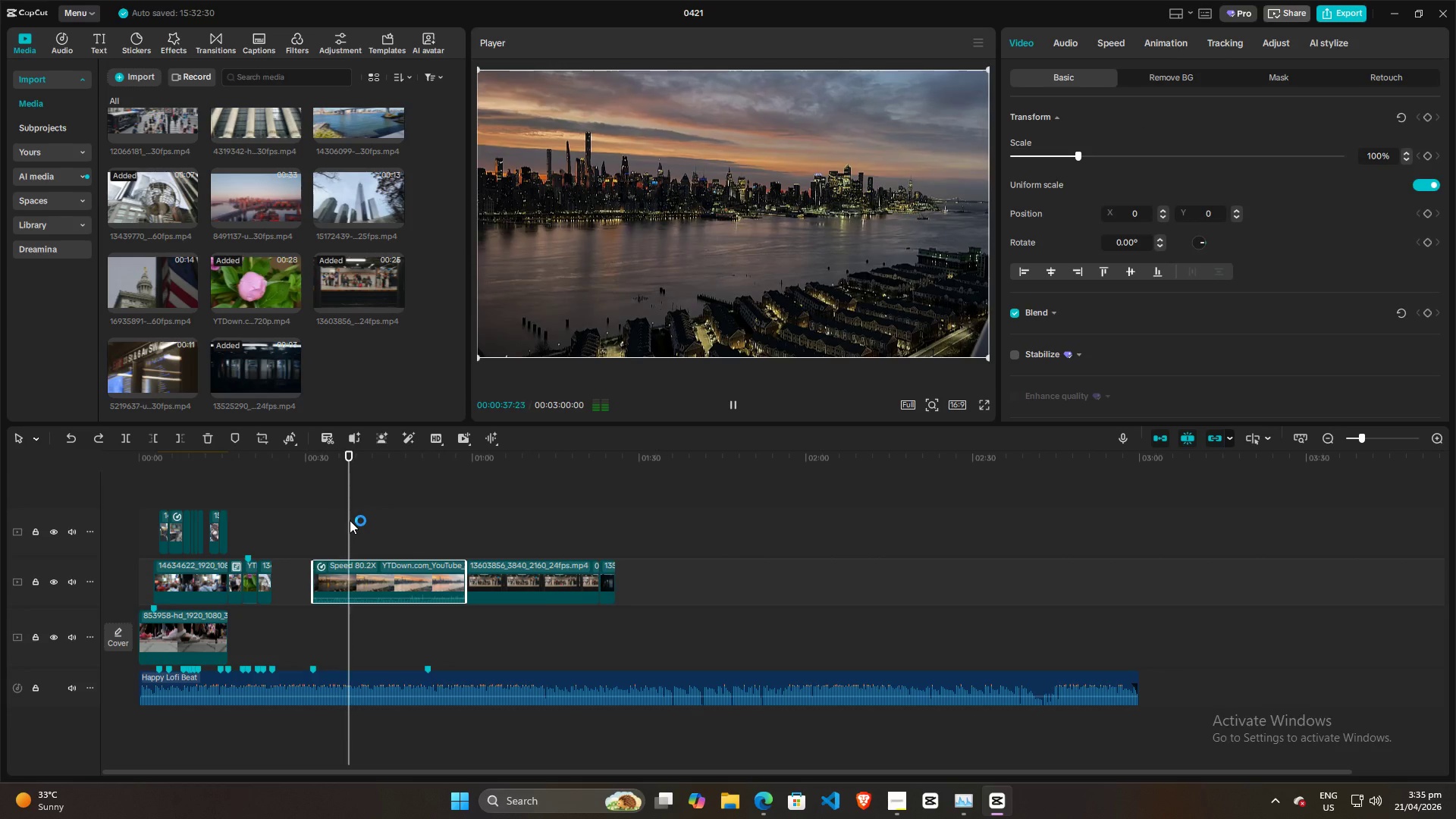 
wait(8.48)
 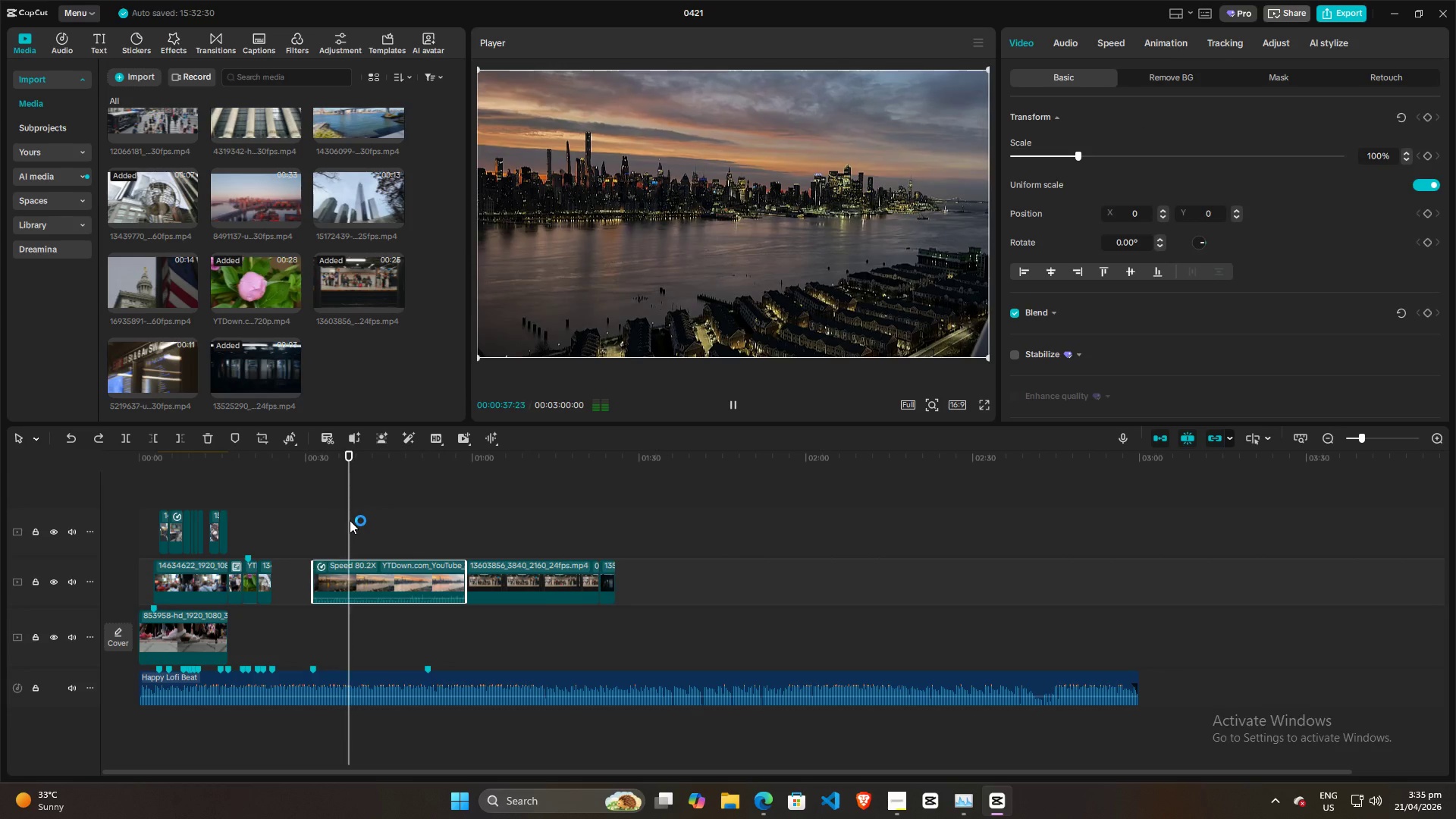 
key(Space)
 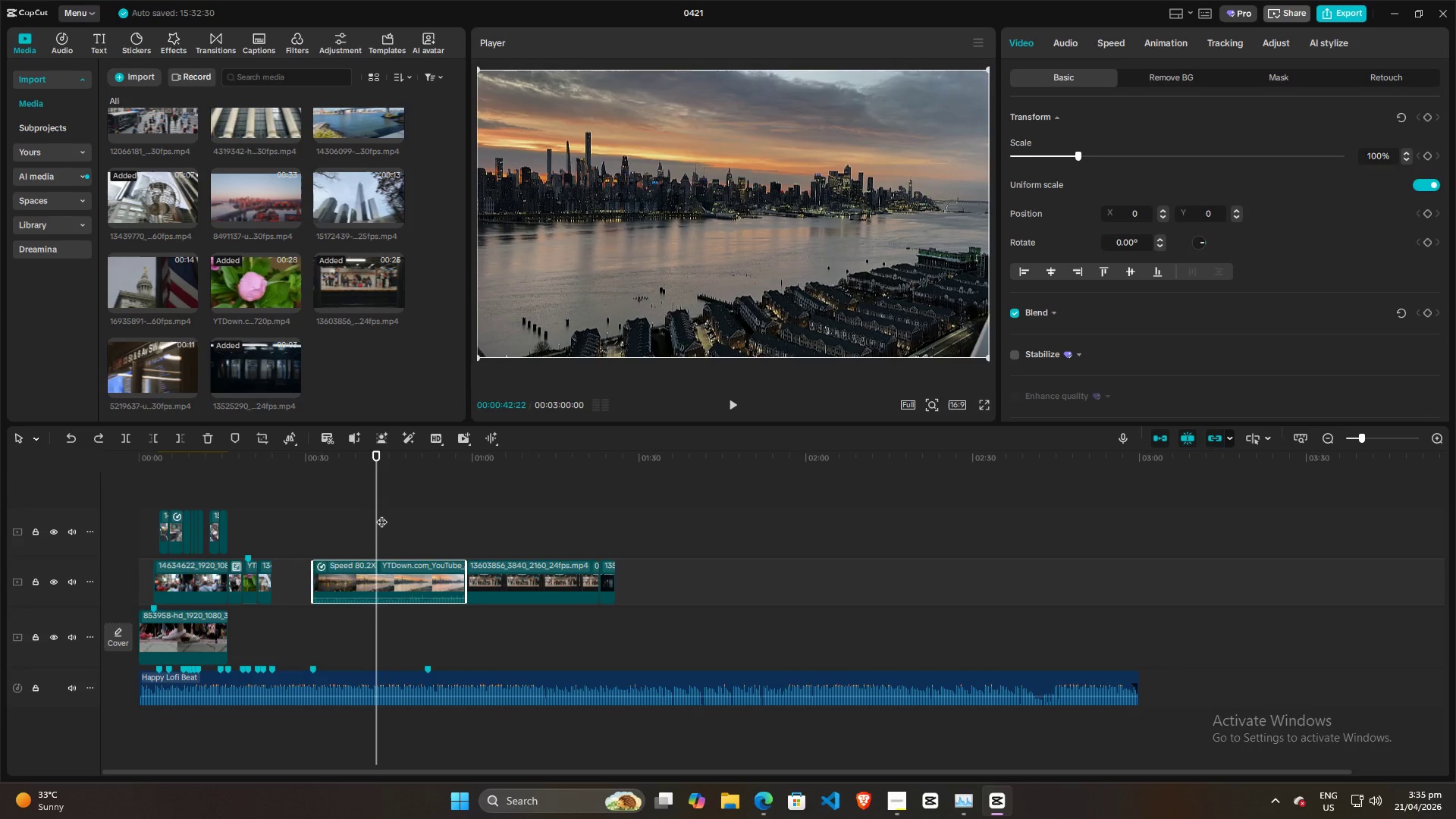 
left_click_drag(start_coordinate=[380, 513], to_coordinate=[356, 507])
 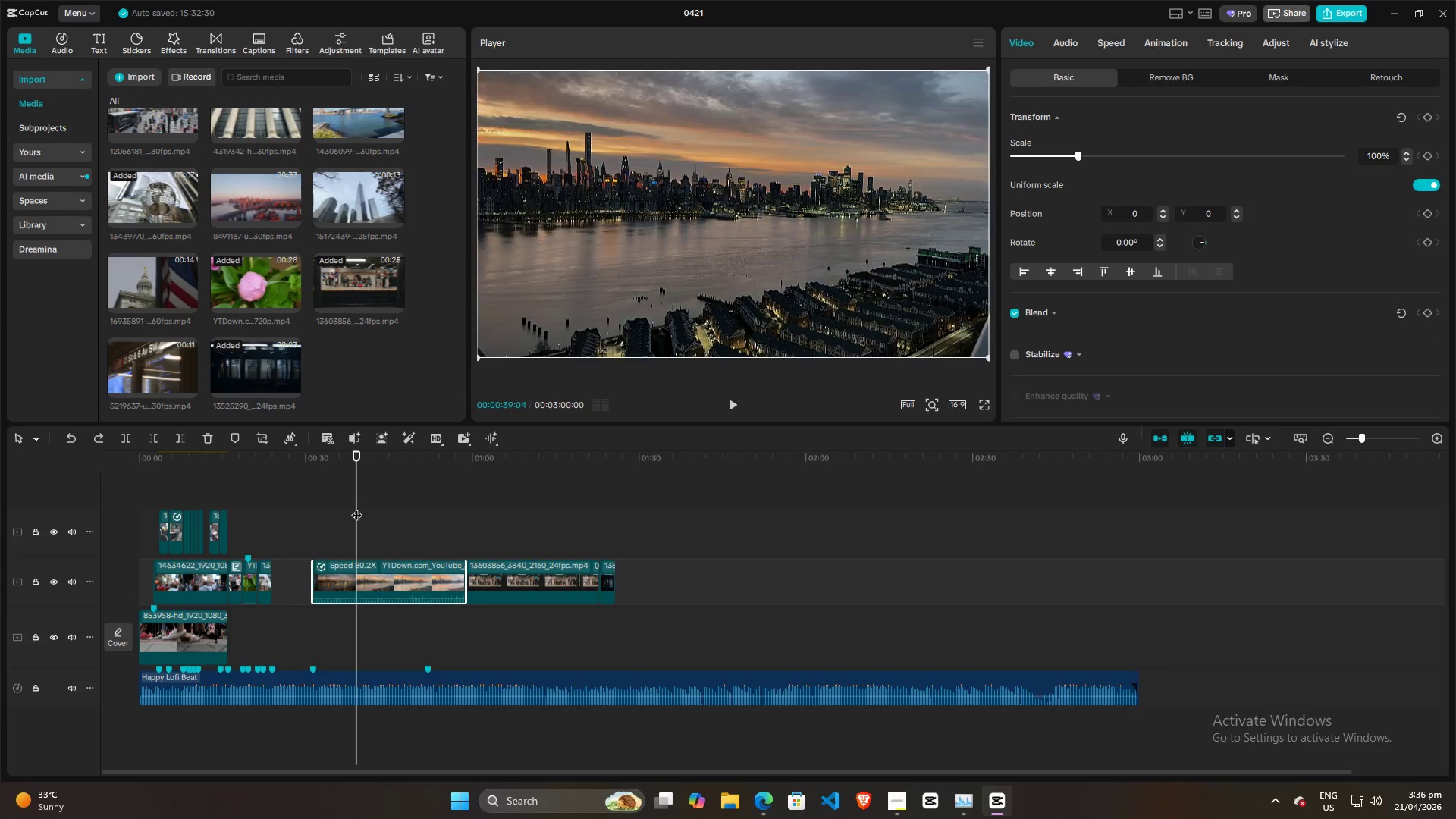 
key(Space)
 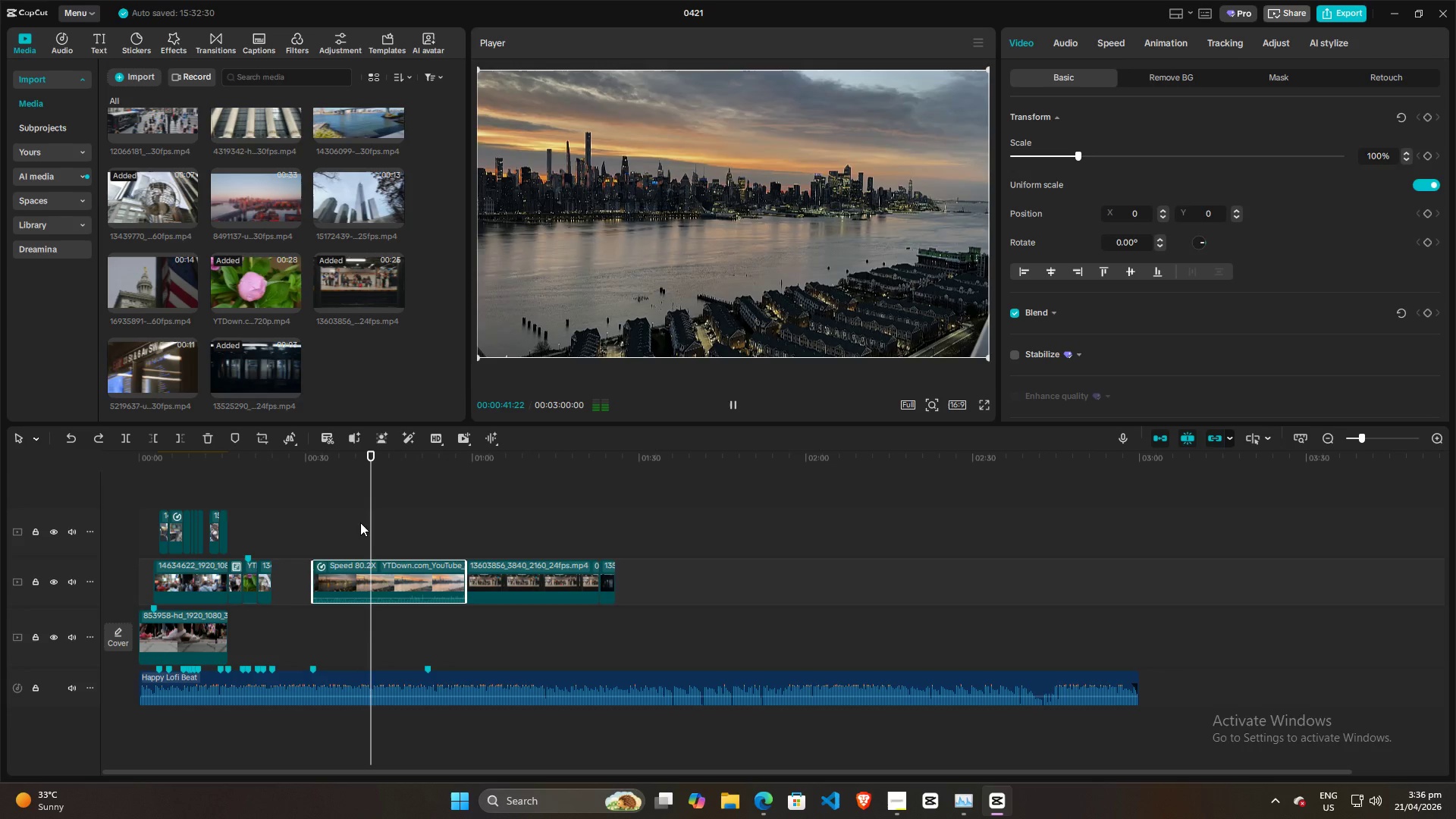 
key(Space)
 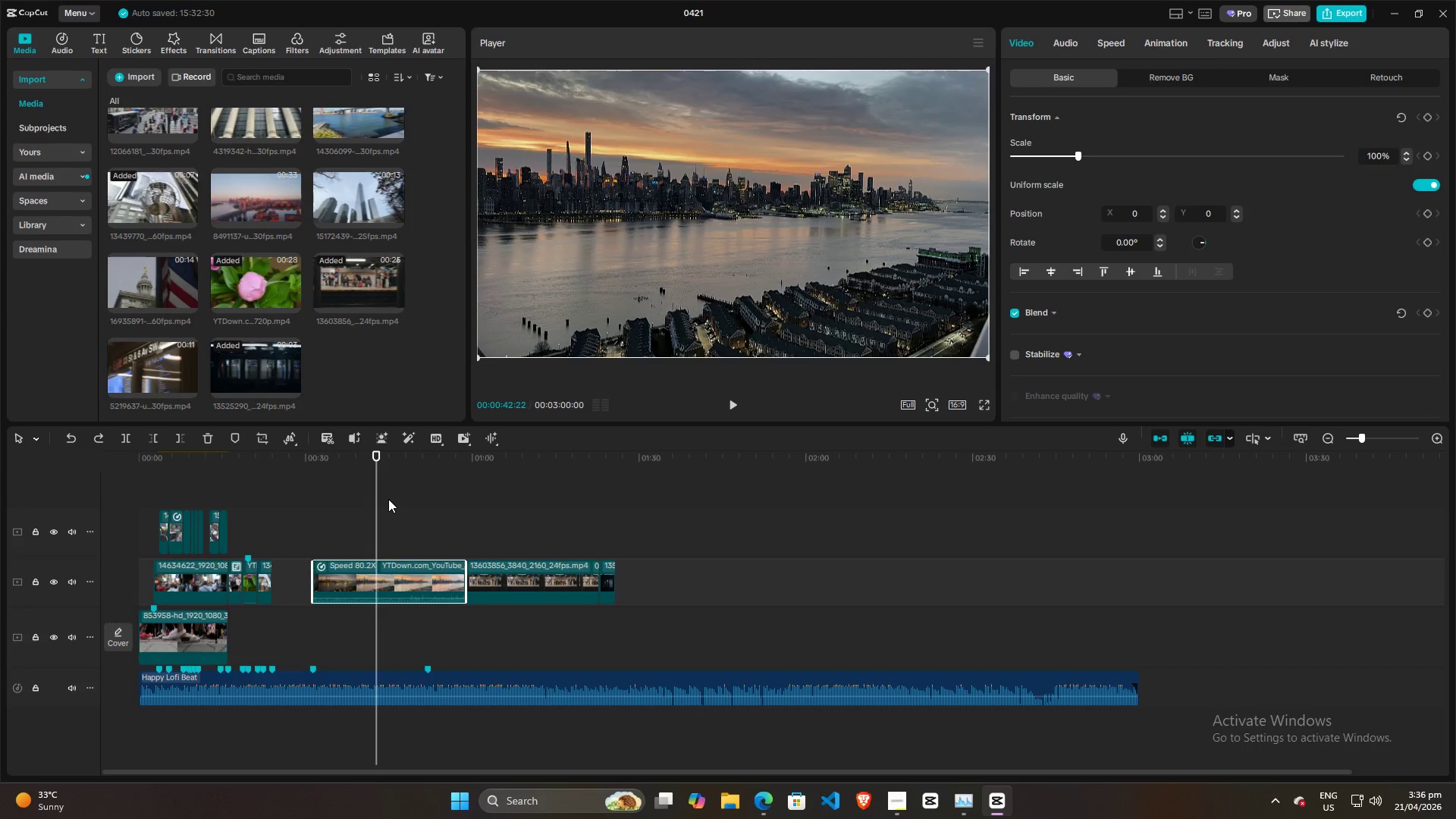 
wait(5.24)
 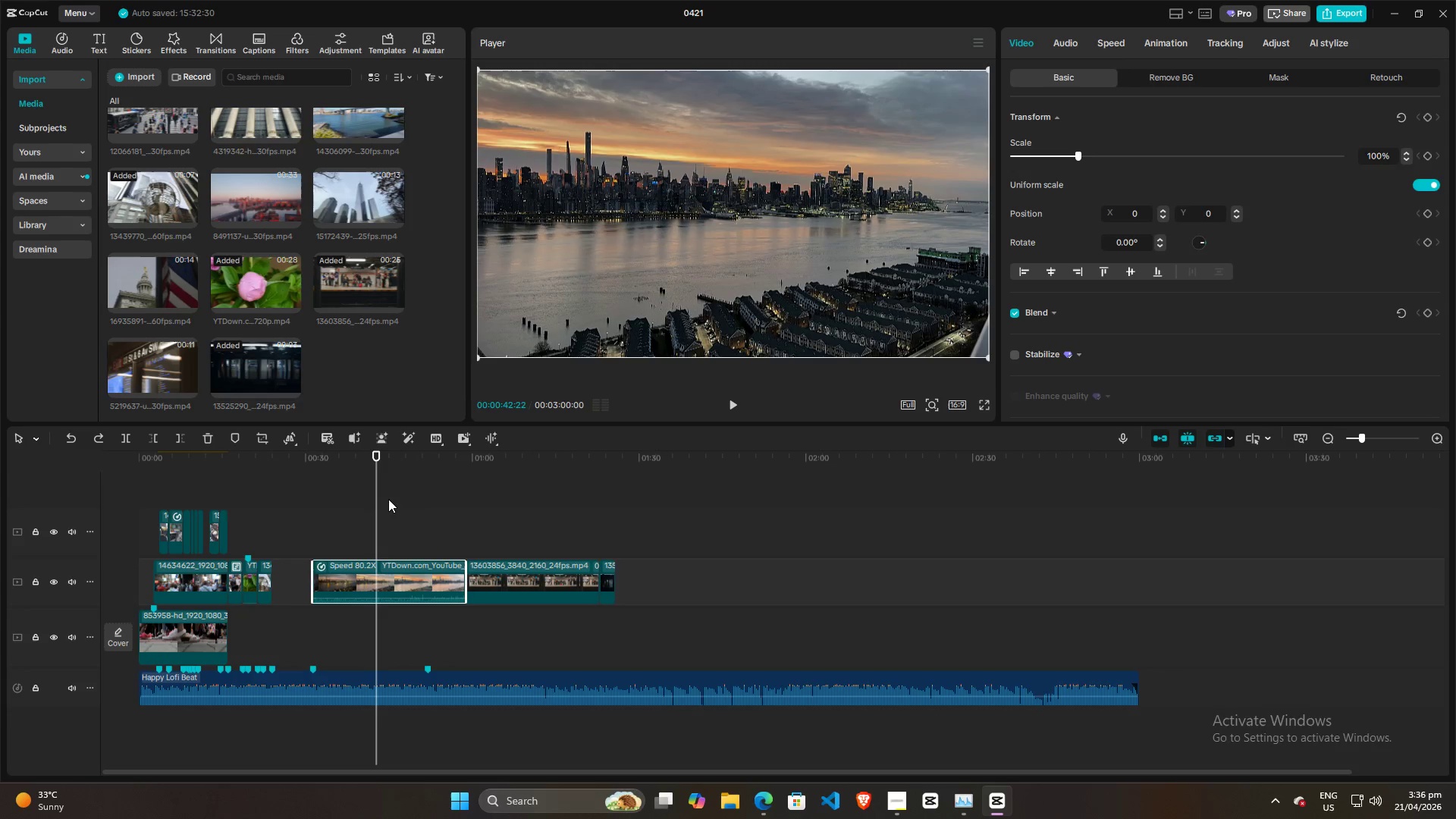 
hold_key(key=ControlLeft, duration=0.69)
scroll: coordinate [291, 553], scroll_direction: up, amount: 4.0
 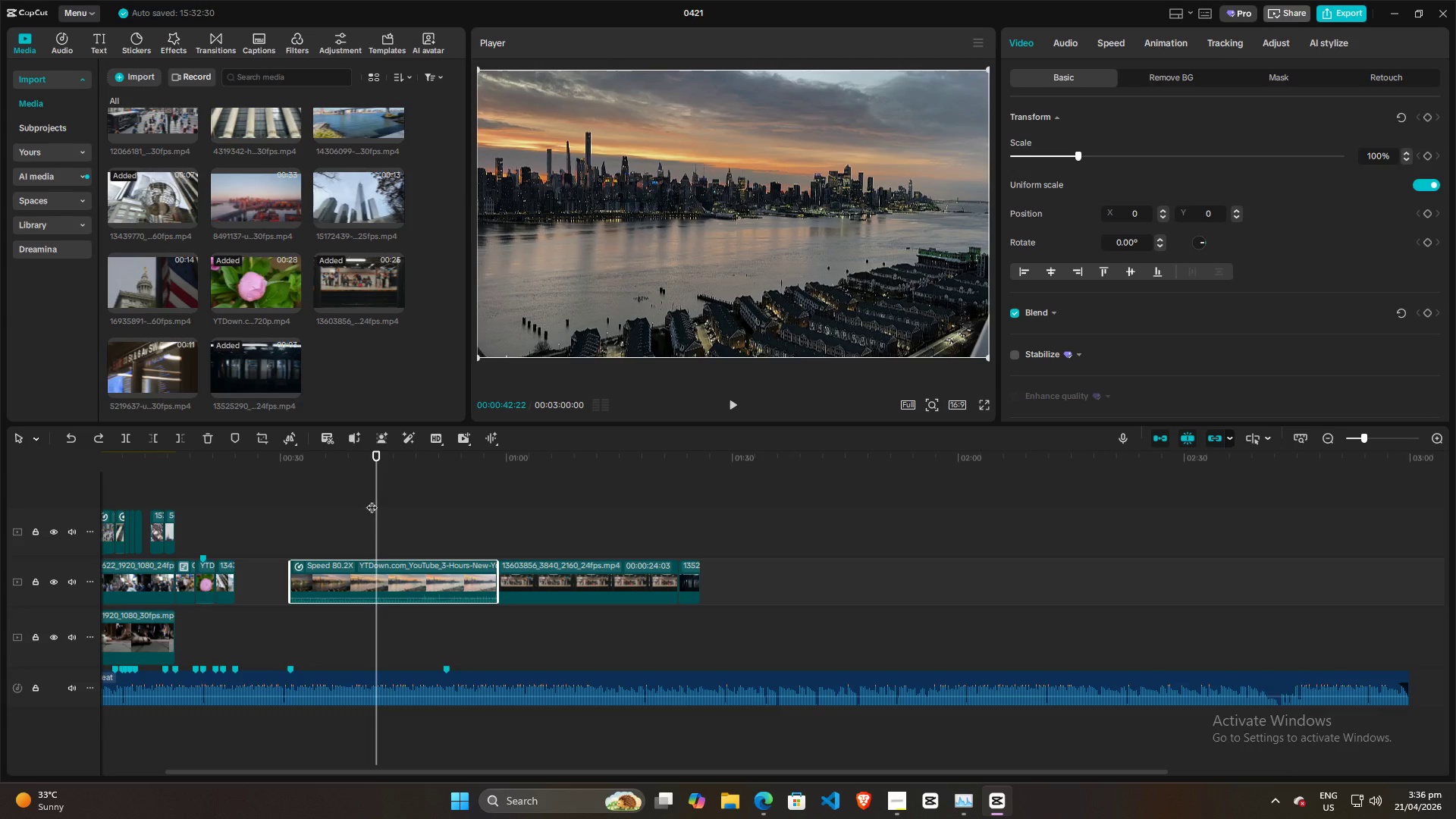 
left_click_drag(start_coordinate=[372, 500], to_coordinate=[516, 500])
 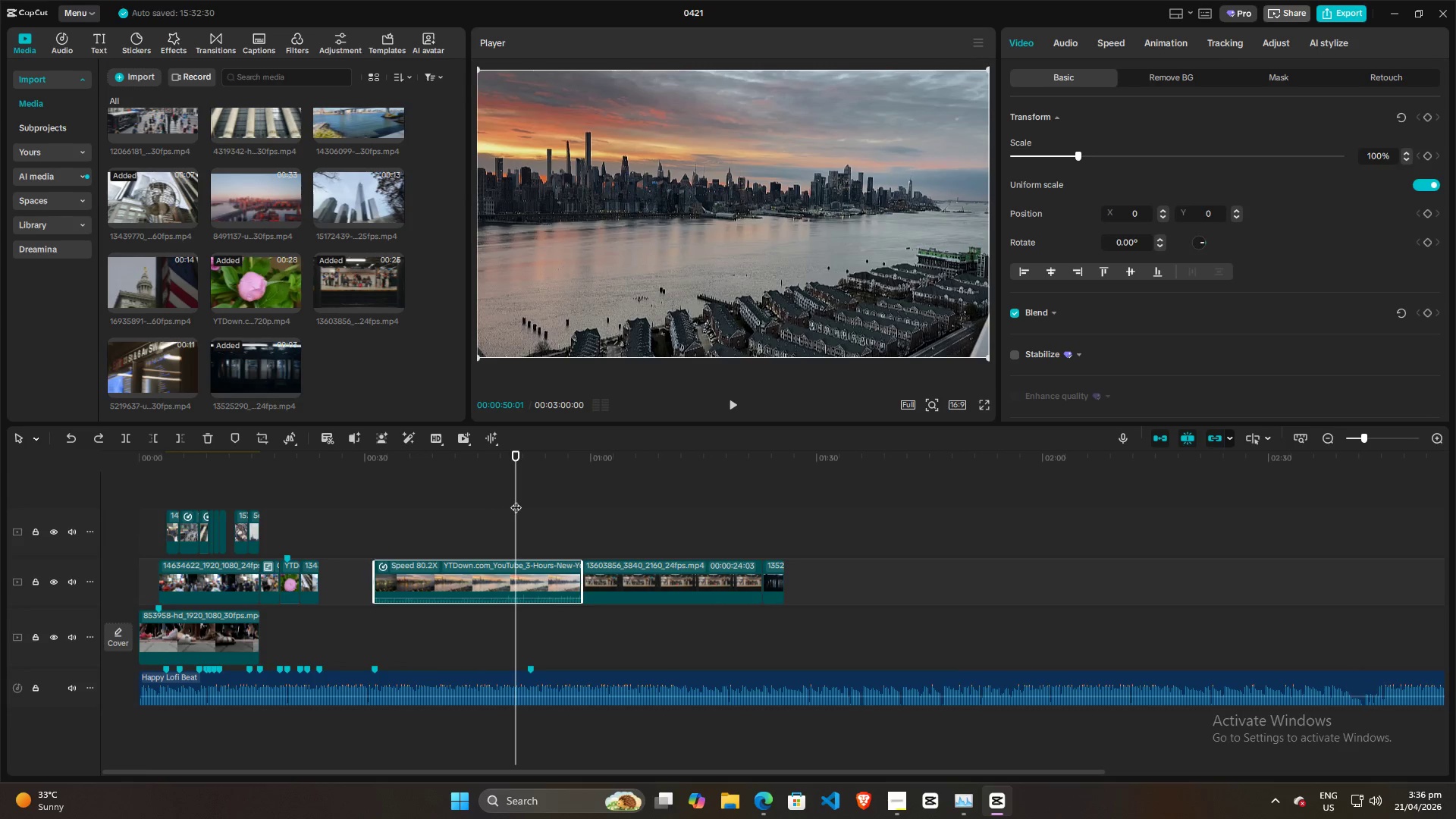 
key(Alt+AltLeft)
 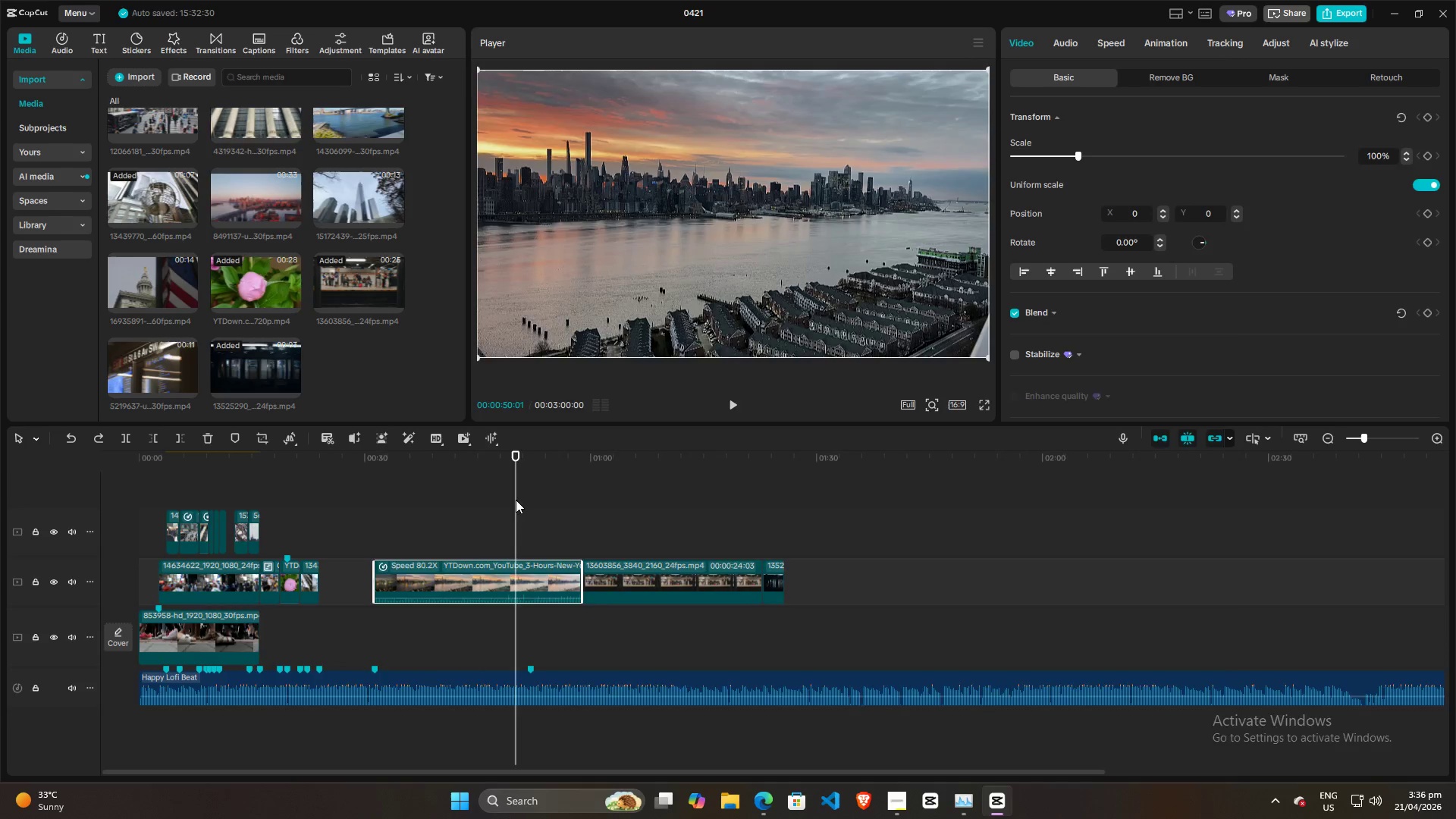 
key(Alt+Tab)